 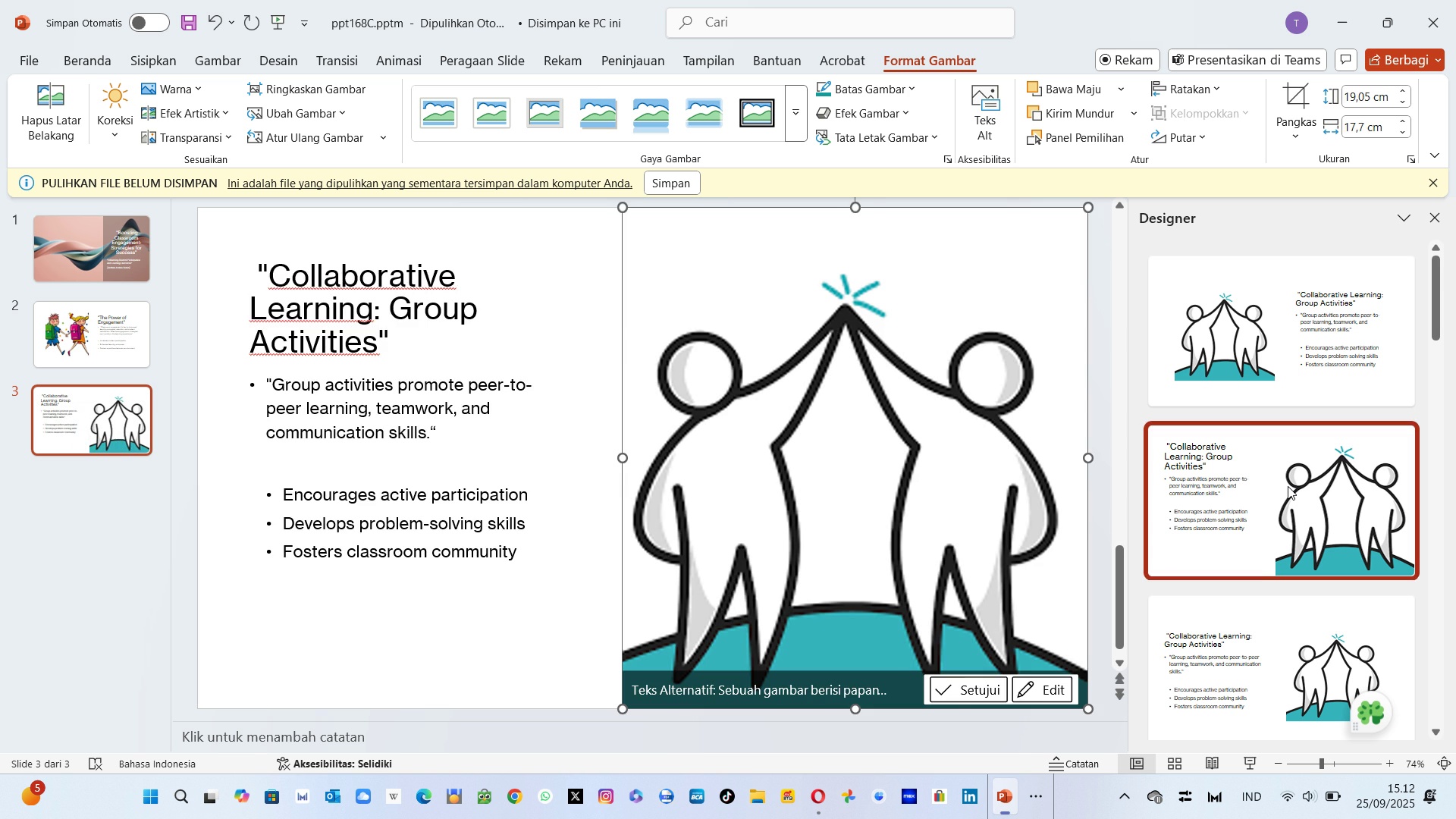 
left_click([959, 698])
 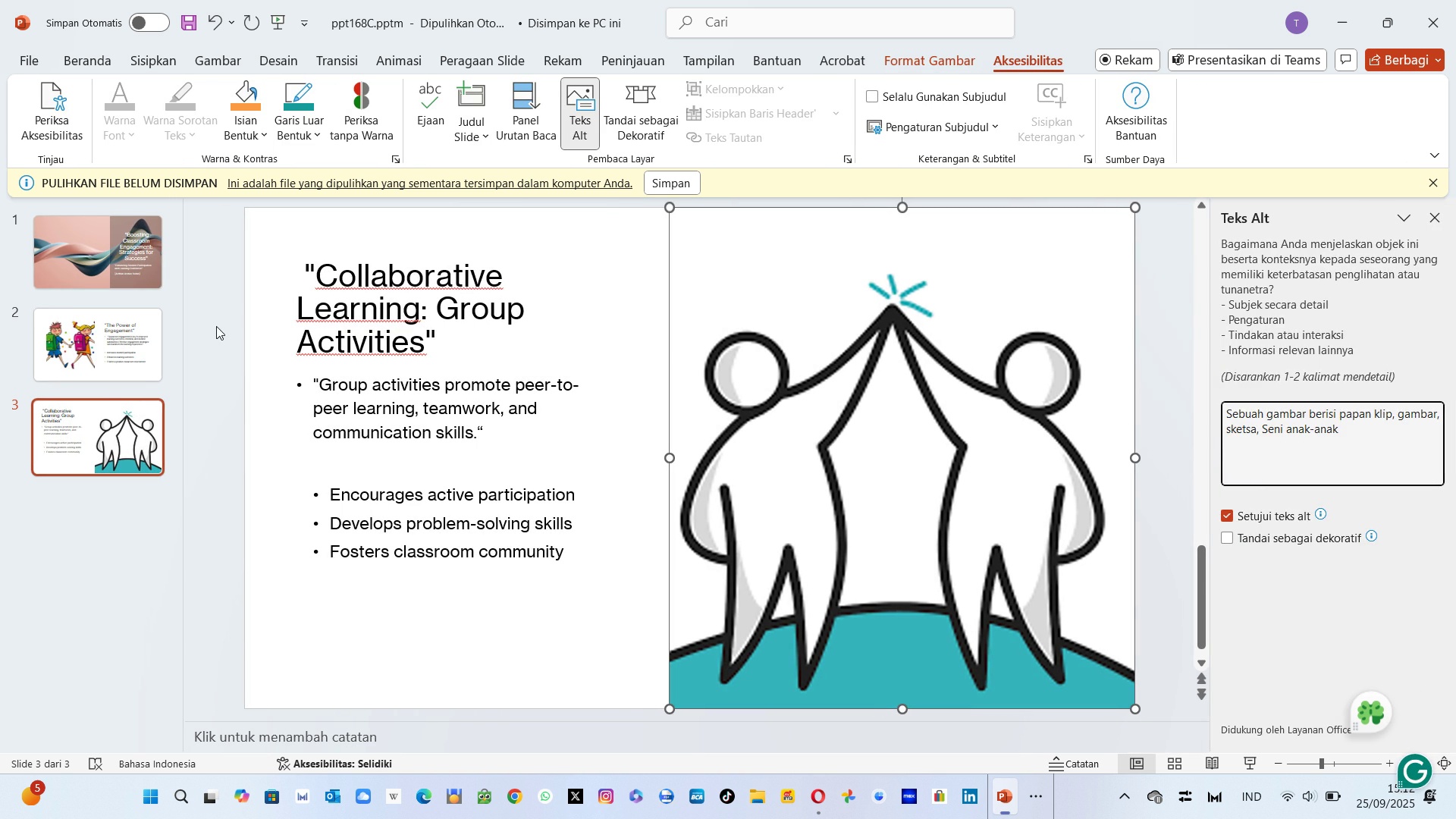 
wait(5.23)
 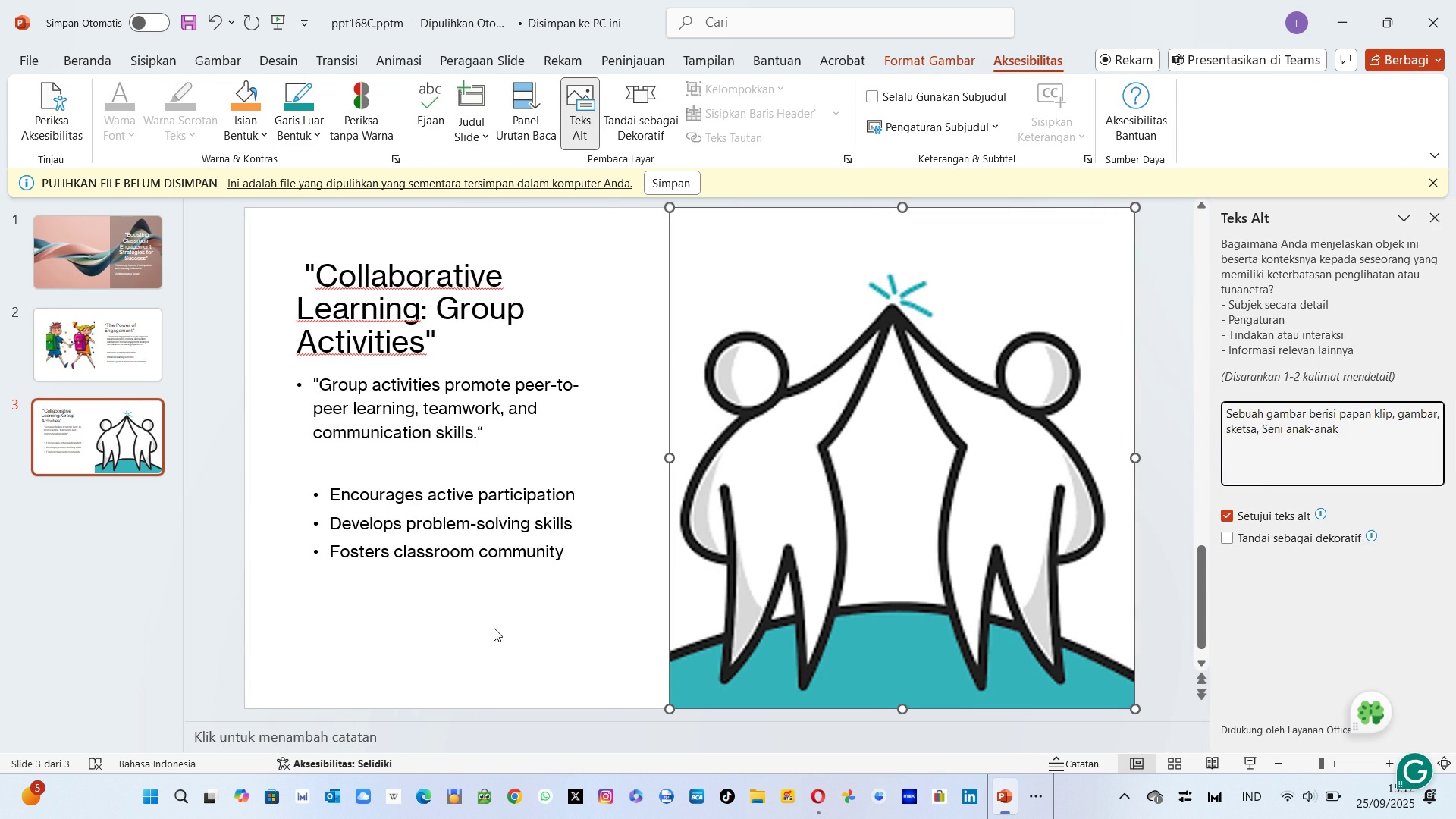 
left_click([344, 325])
 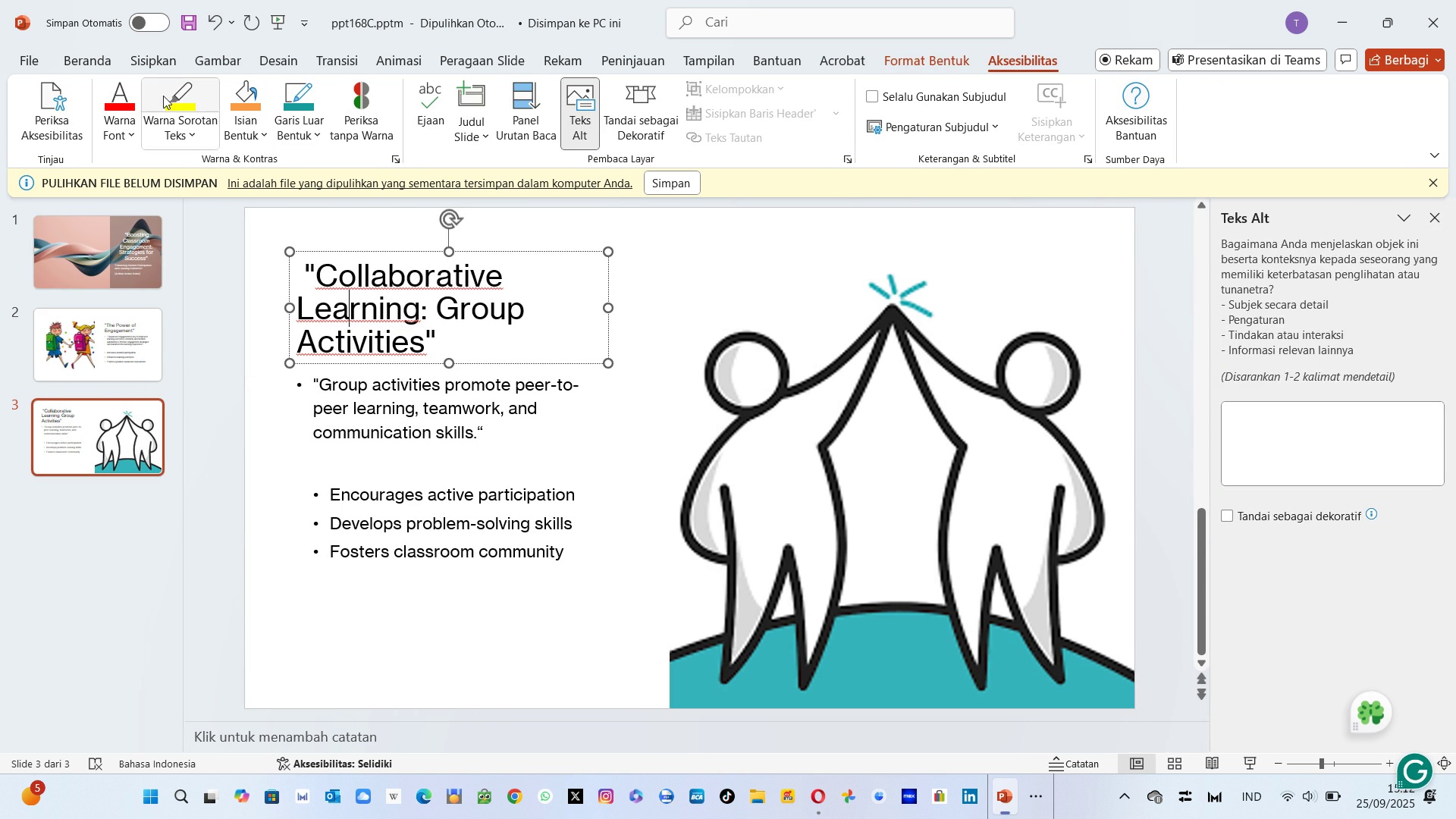 
left_click([95, 55])
 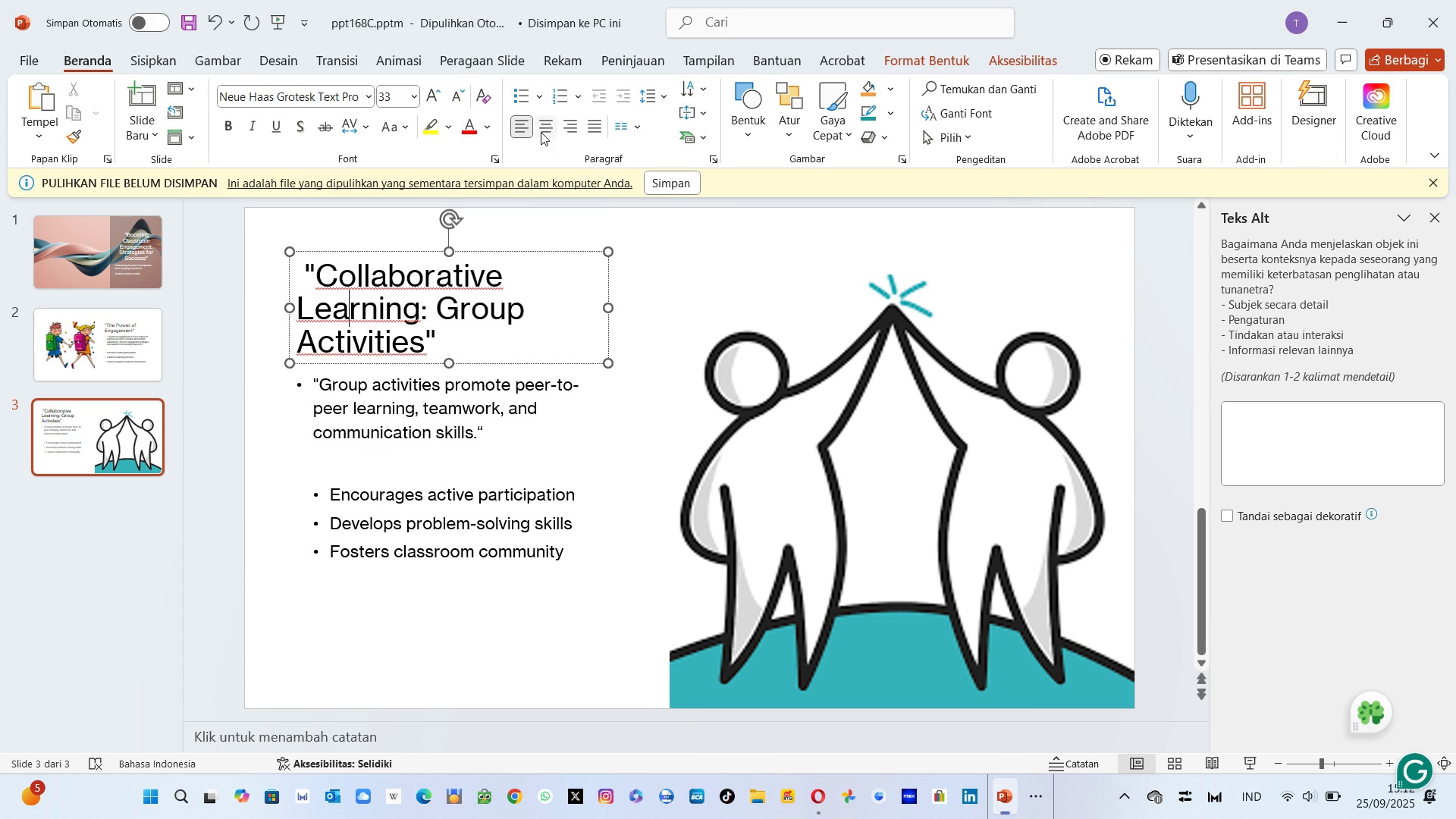 
left_click([543, 128])
 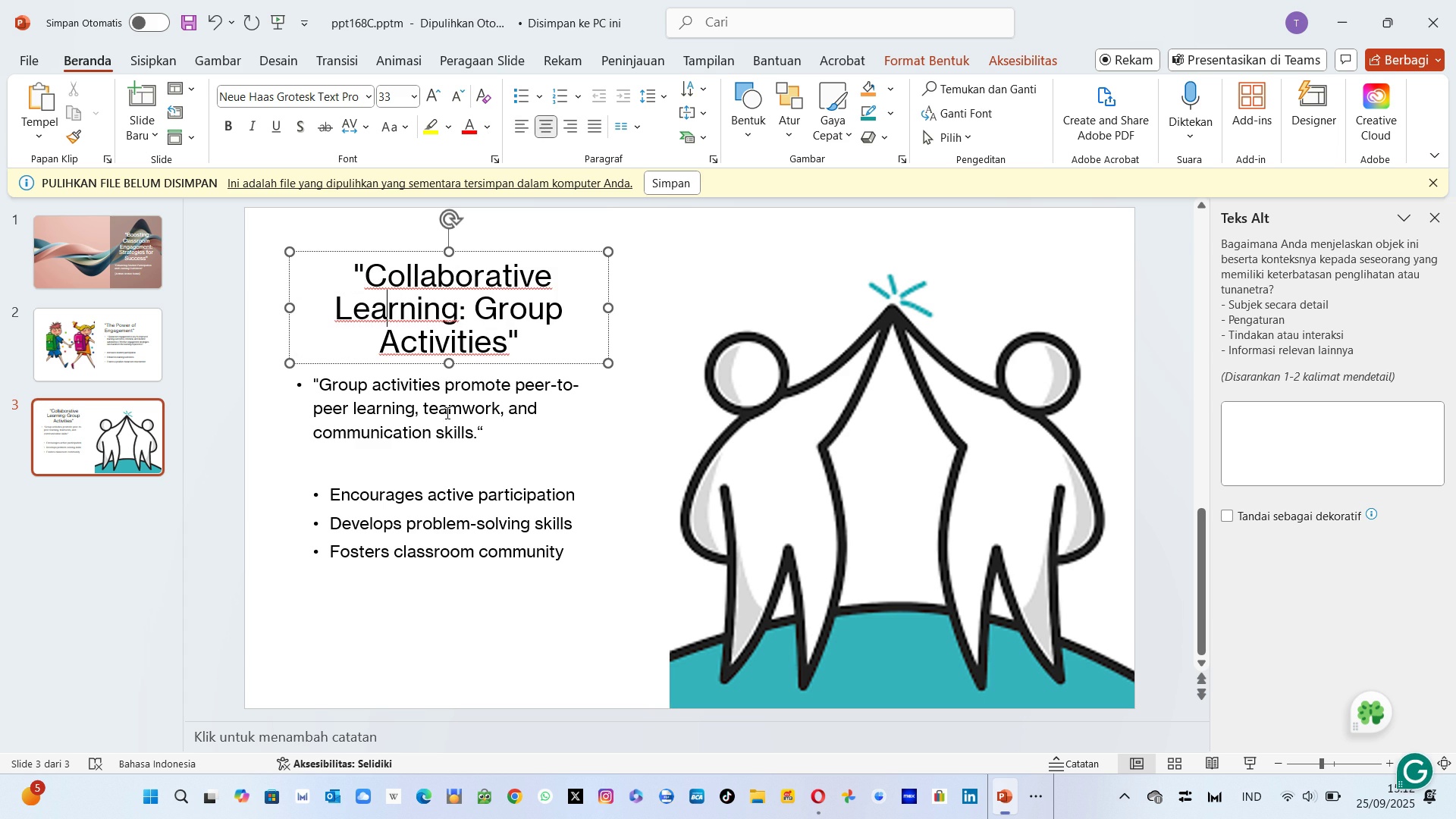 
left_click([407, 390])
 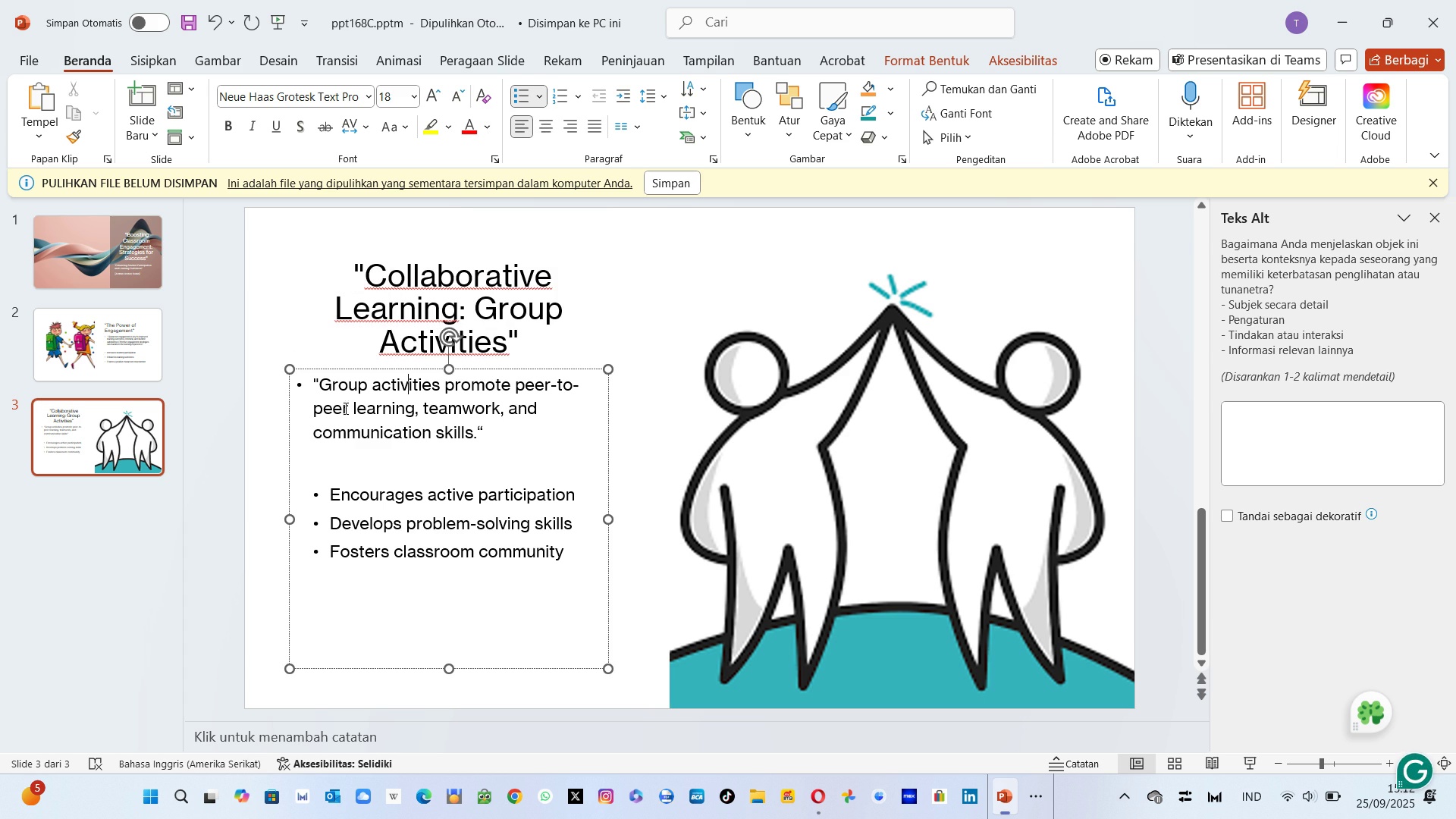 
left_click([366, 316])
 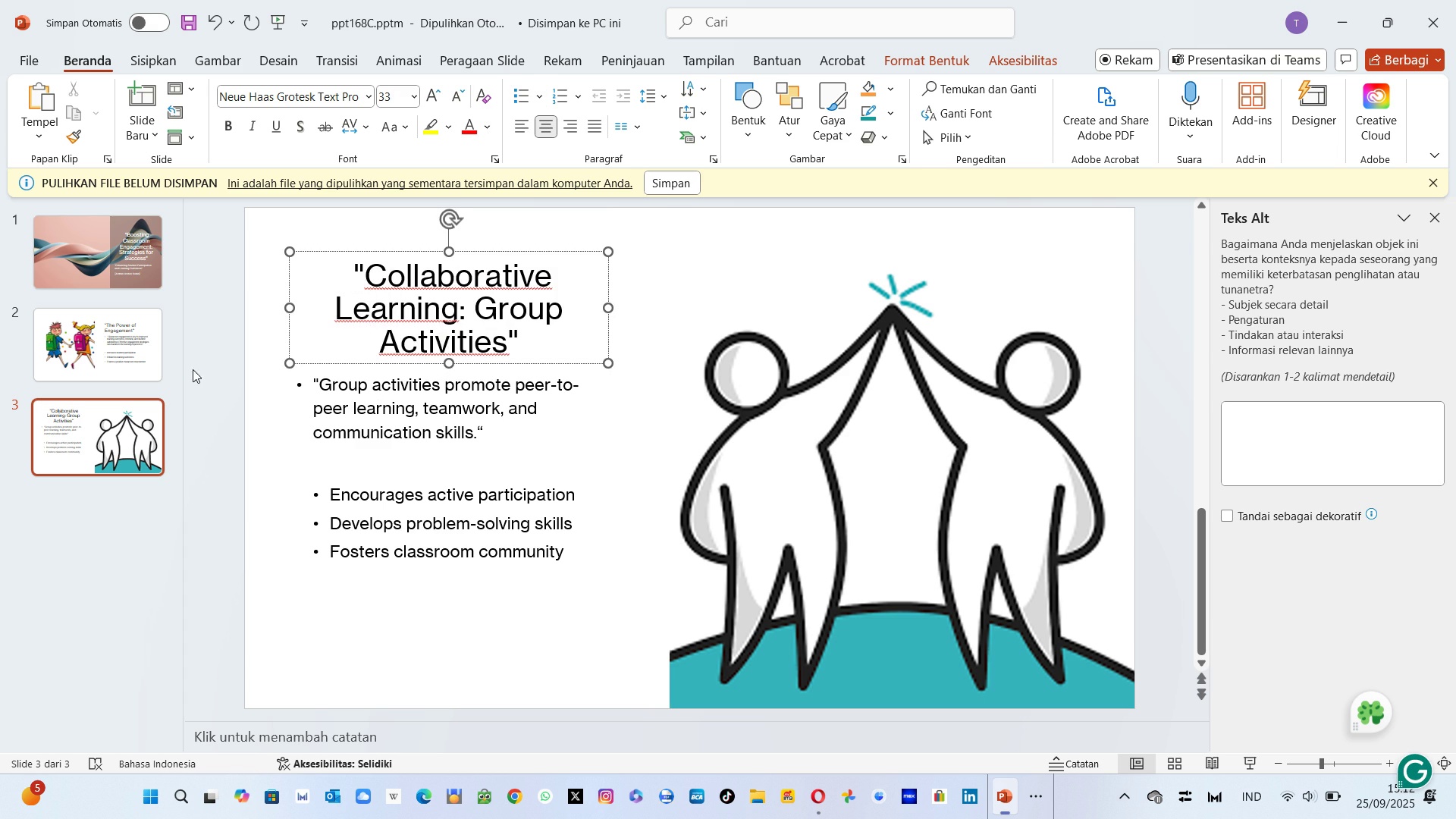 
left_click([152, 362])
 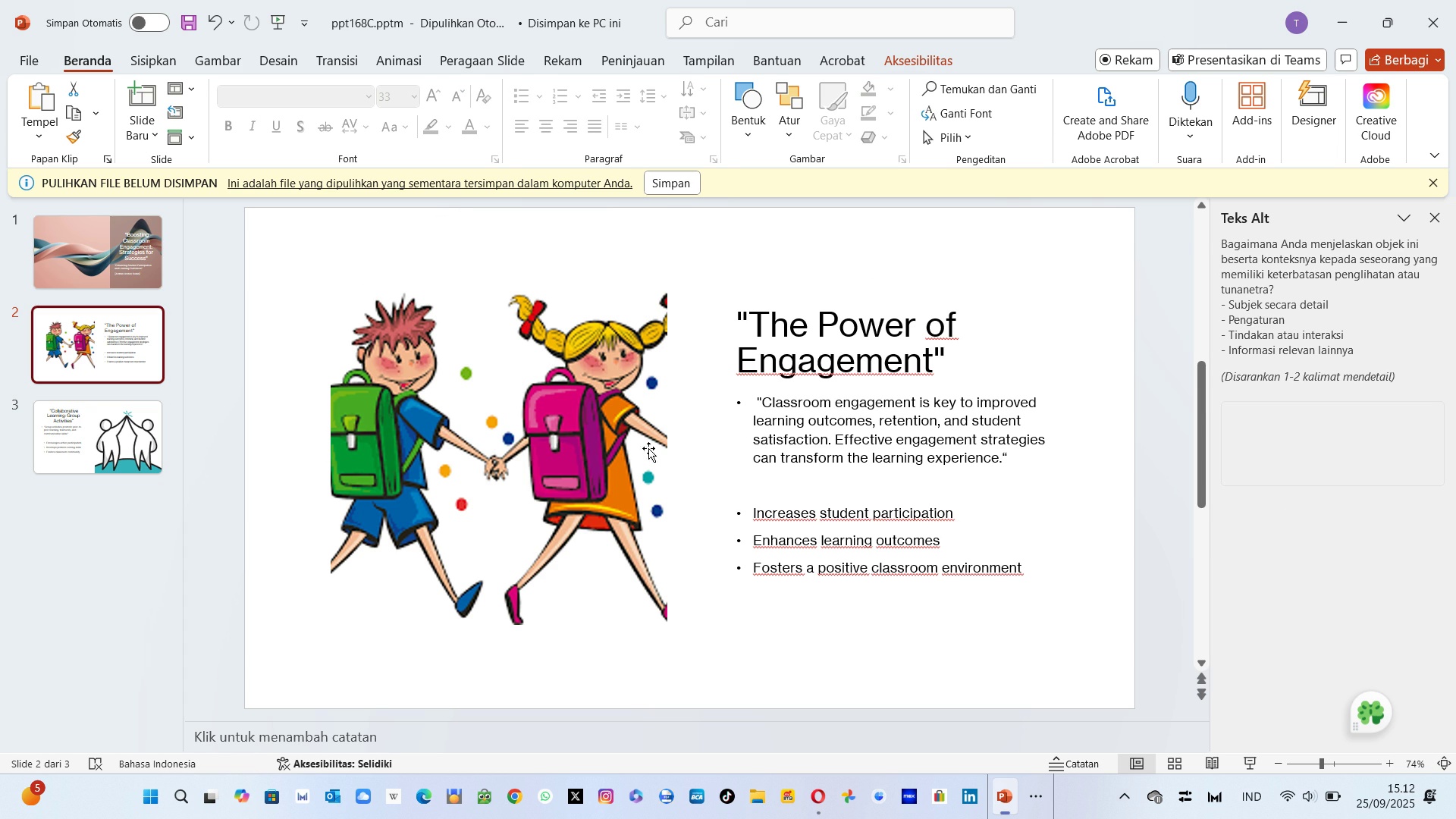 
wait(5.76)
 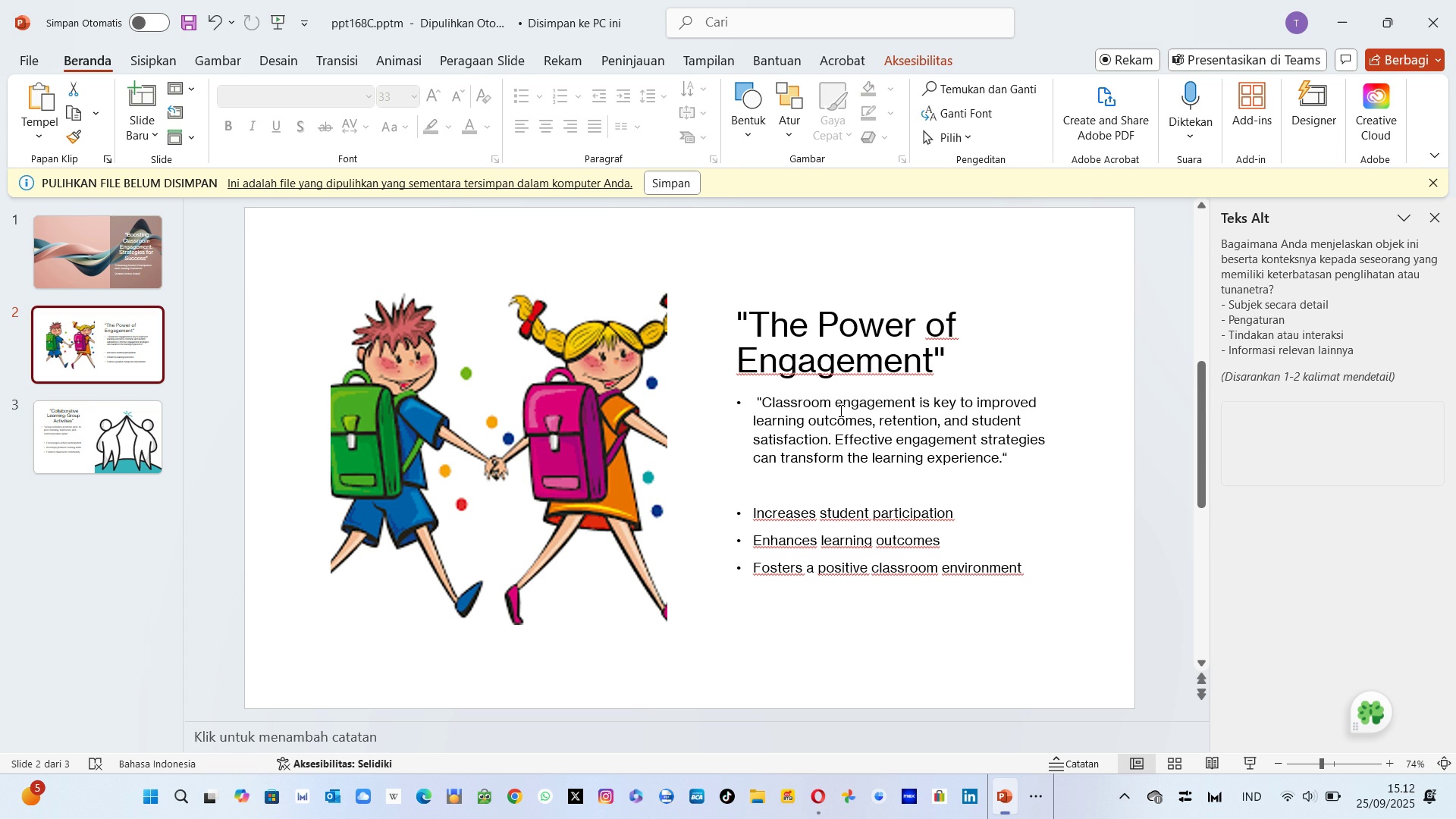 
left_click([89, 413])
 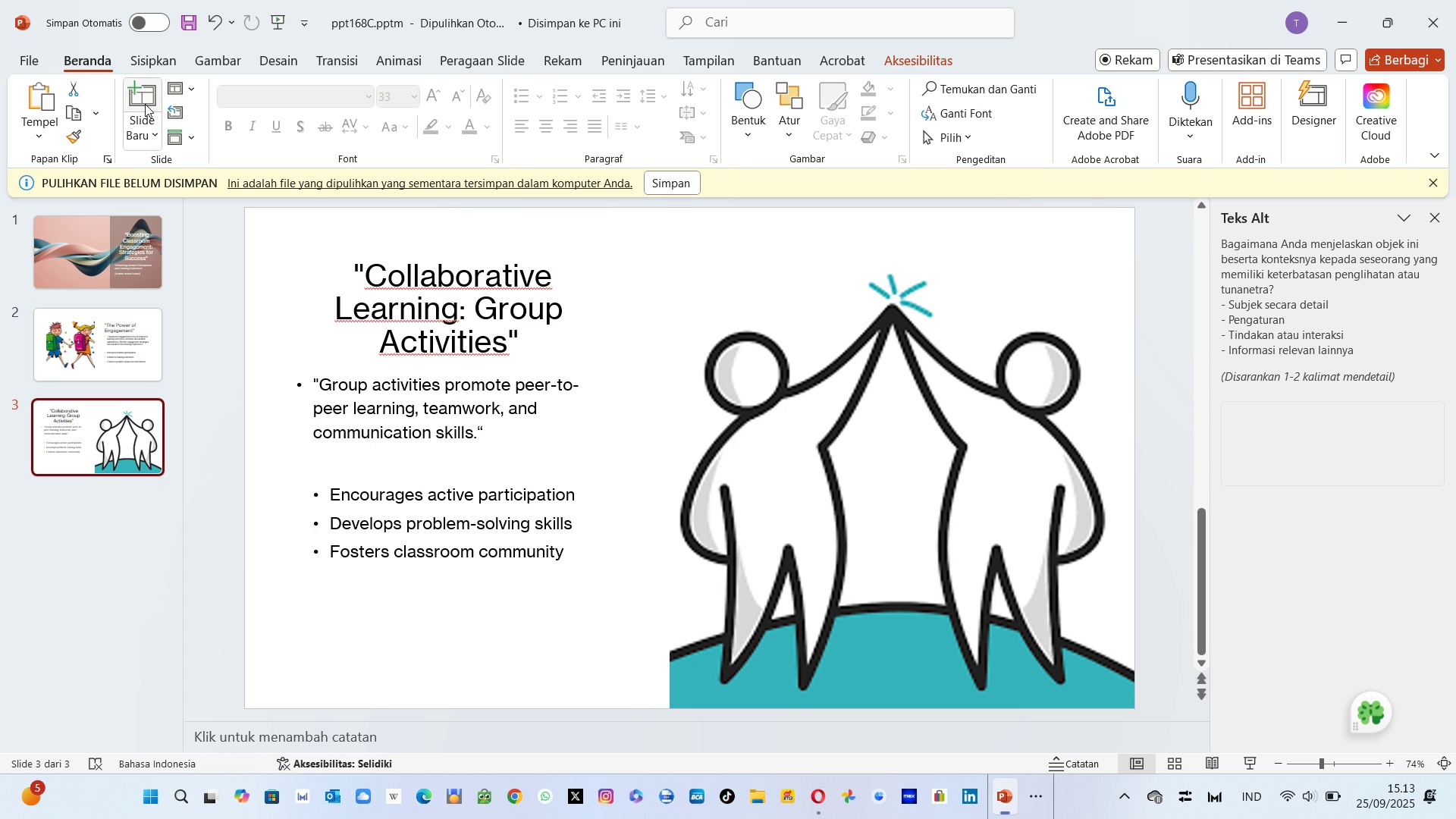 
left_click([145, 104])